 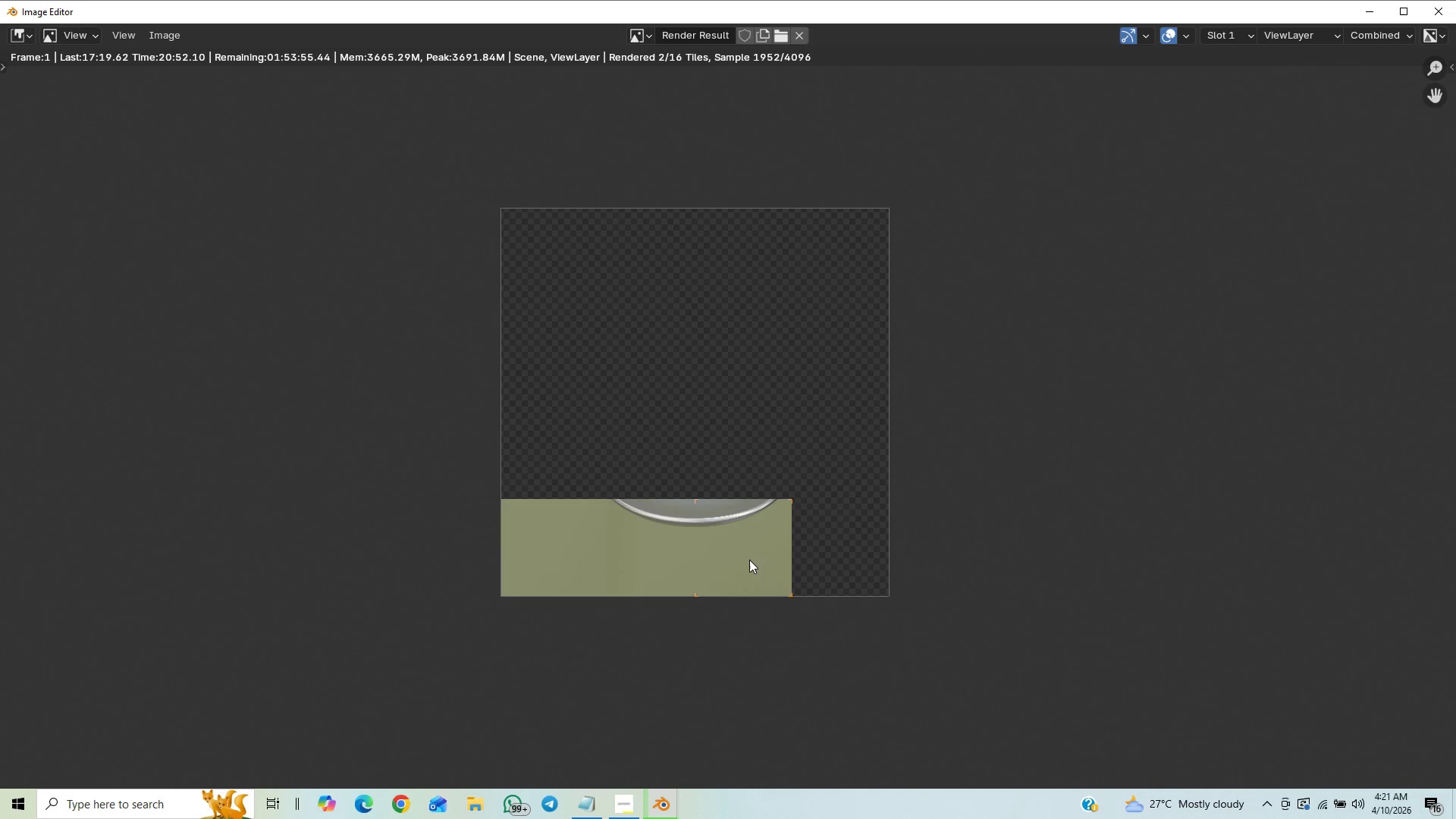 
scroll: coordinate [776, 536], scroll_direction: up, amount: 2.0
 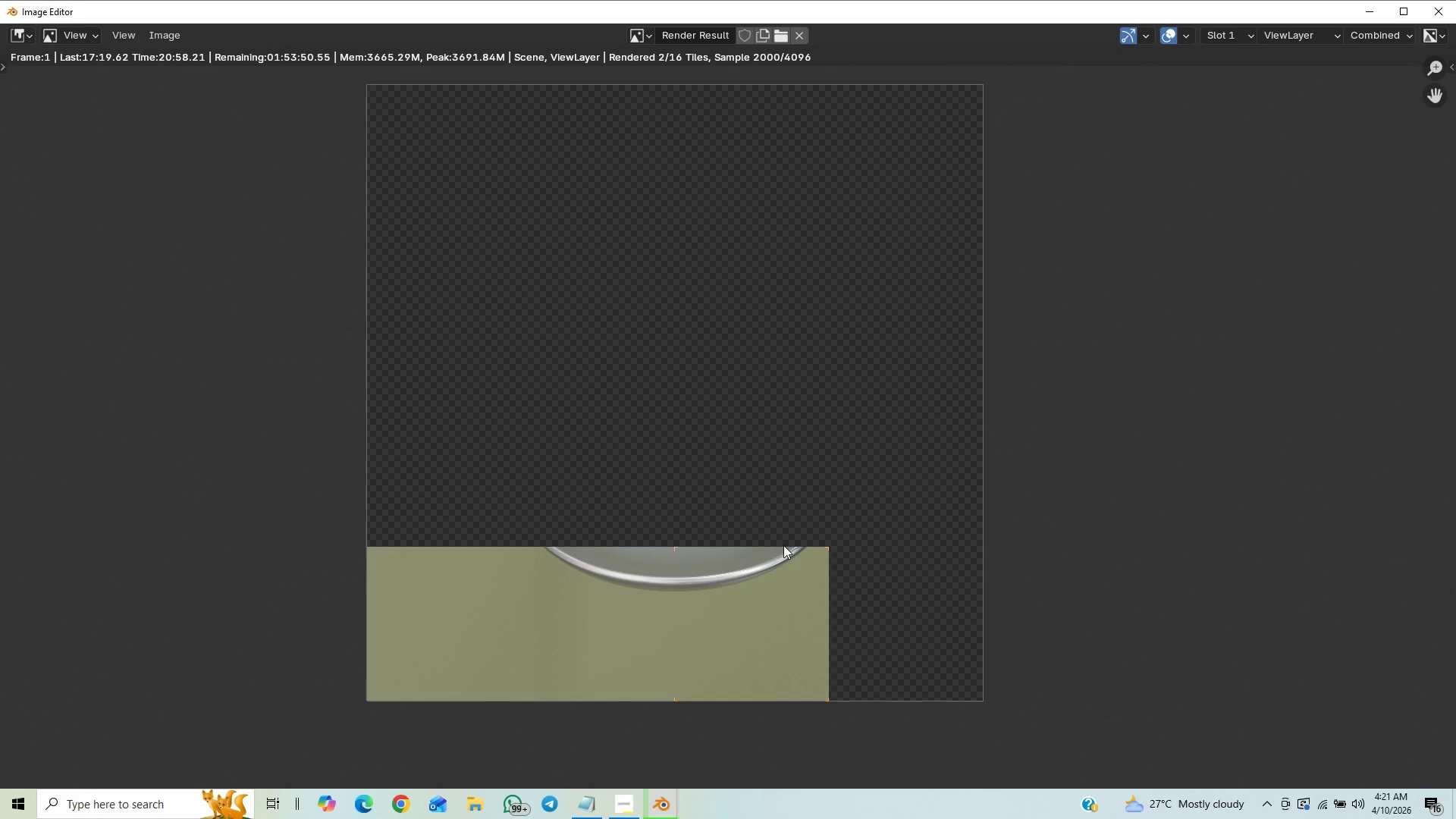 
scroll: coordinate [789, 557], scroll_direction: down, amount: 1.0
 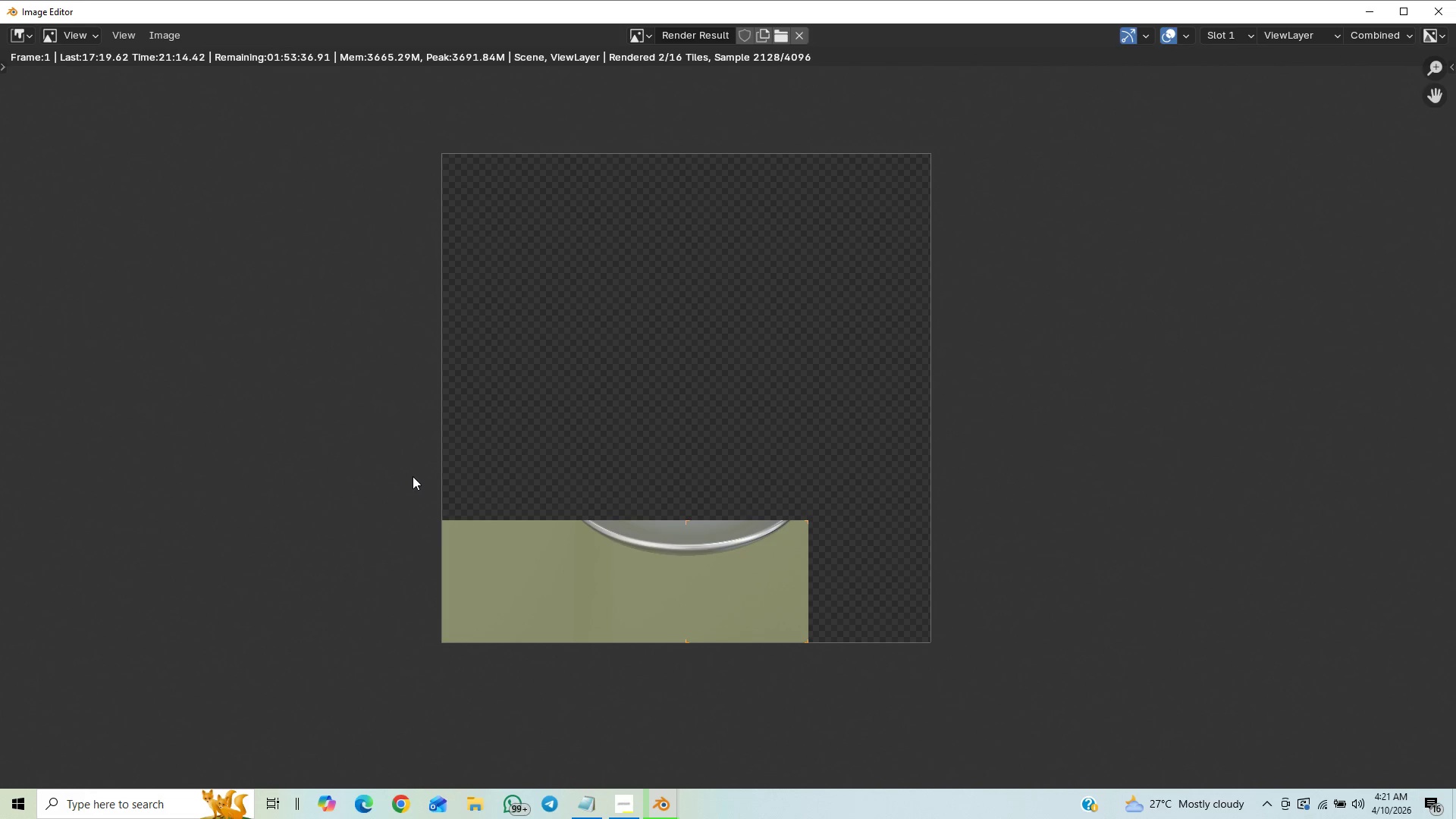 
wait(20.57)
 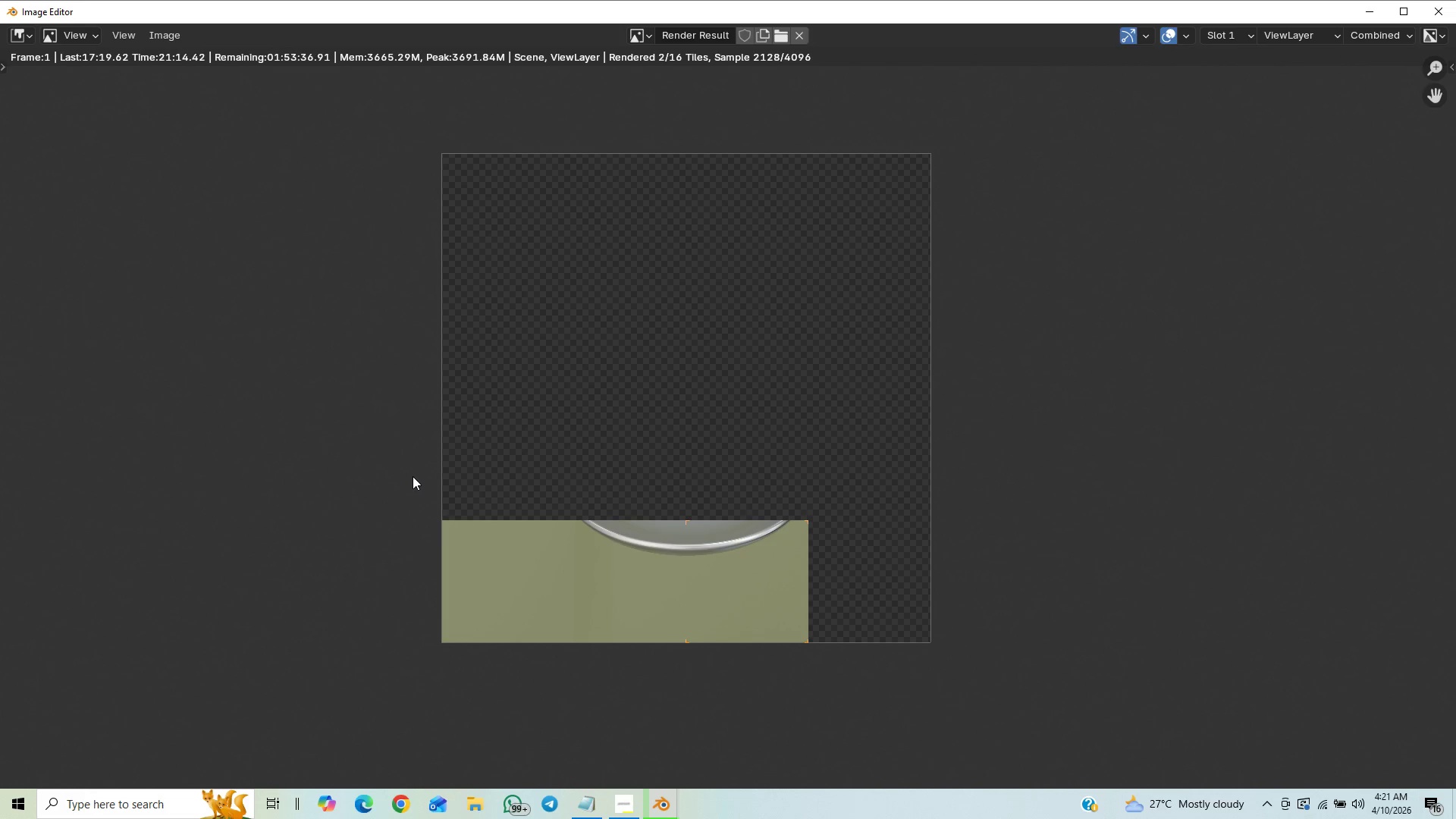 
scroll: coordinate [605, 530], scroll_direction: up, amount: 11.0
 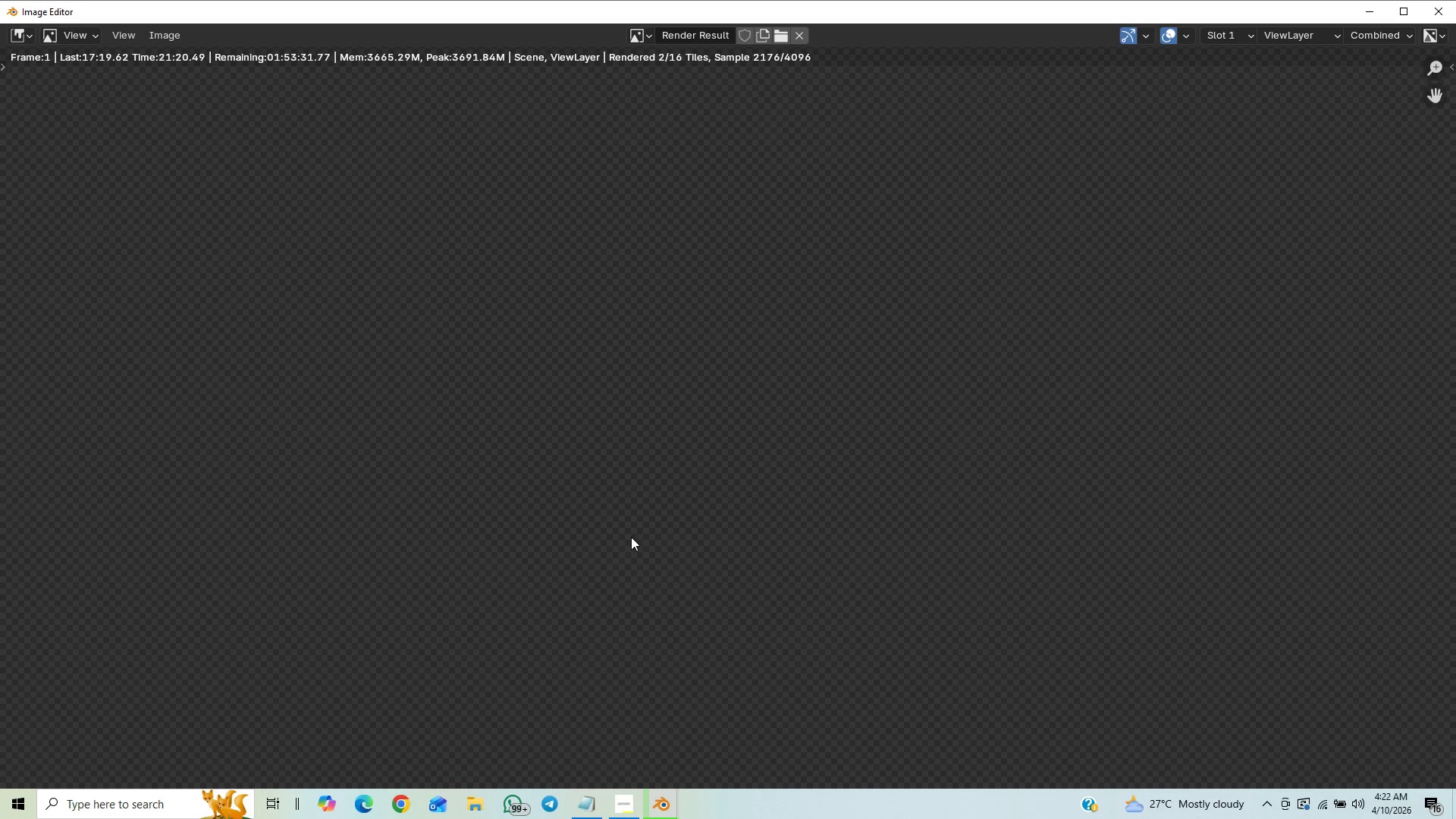 
scroll: coordinate [610, 522], scroll_direction: down, amount: 8.0
 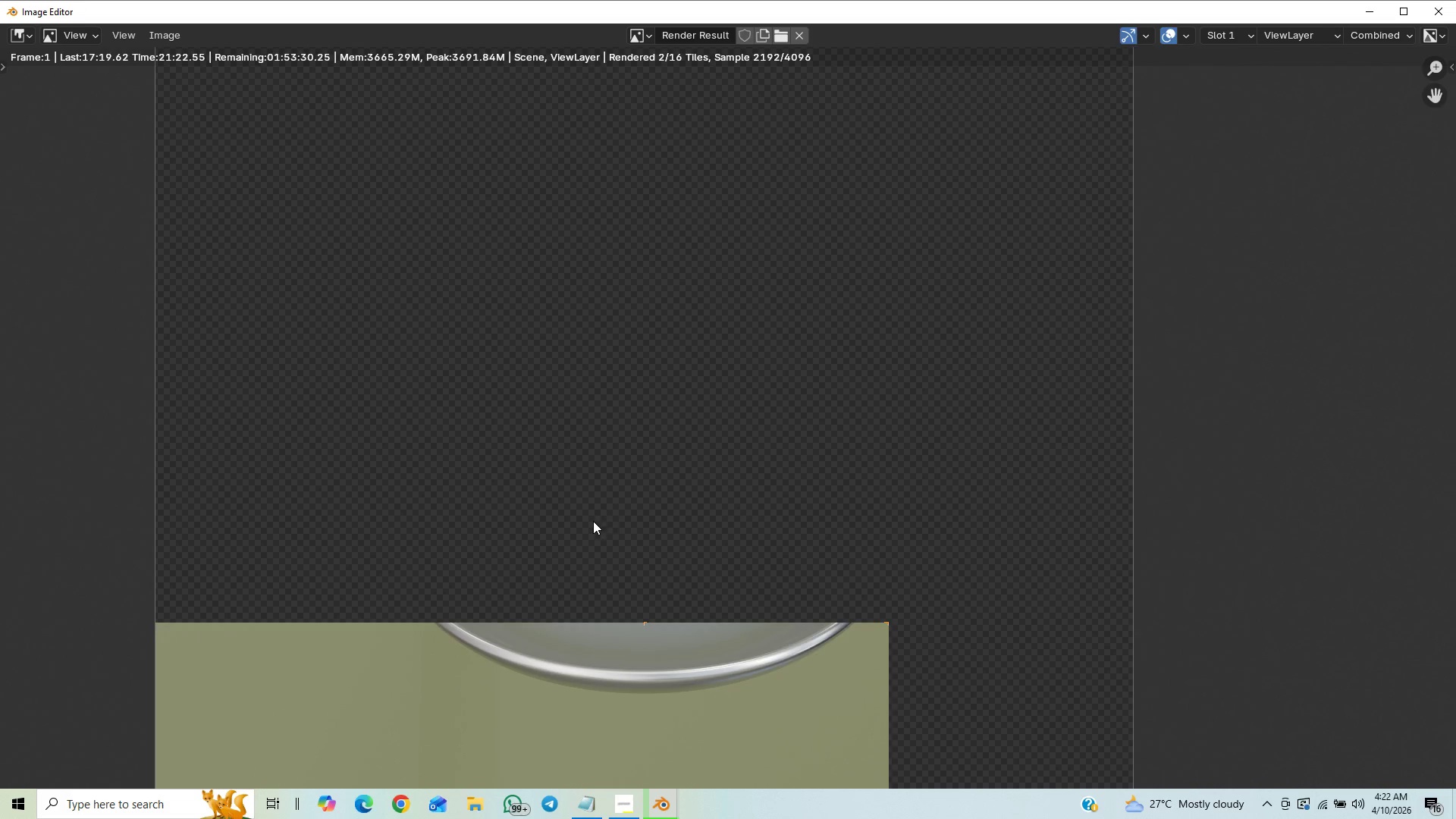 
key(Control+S)
 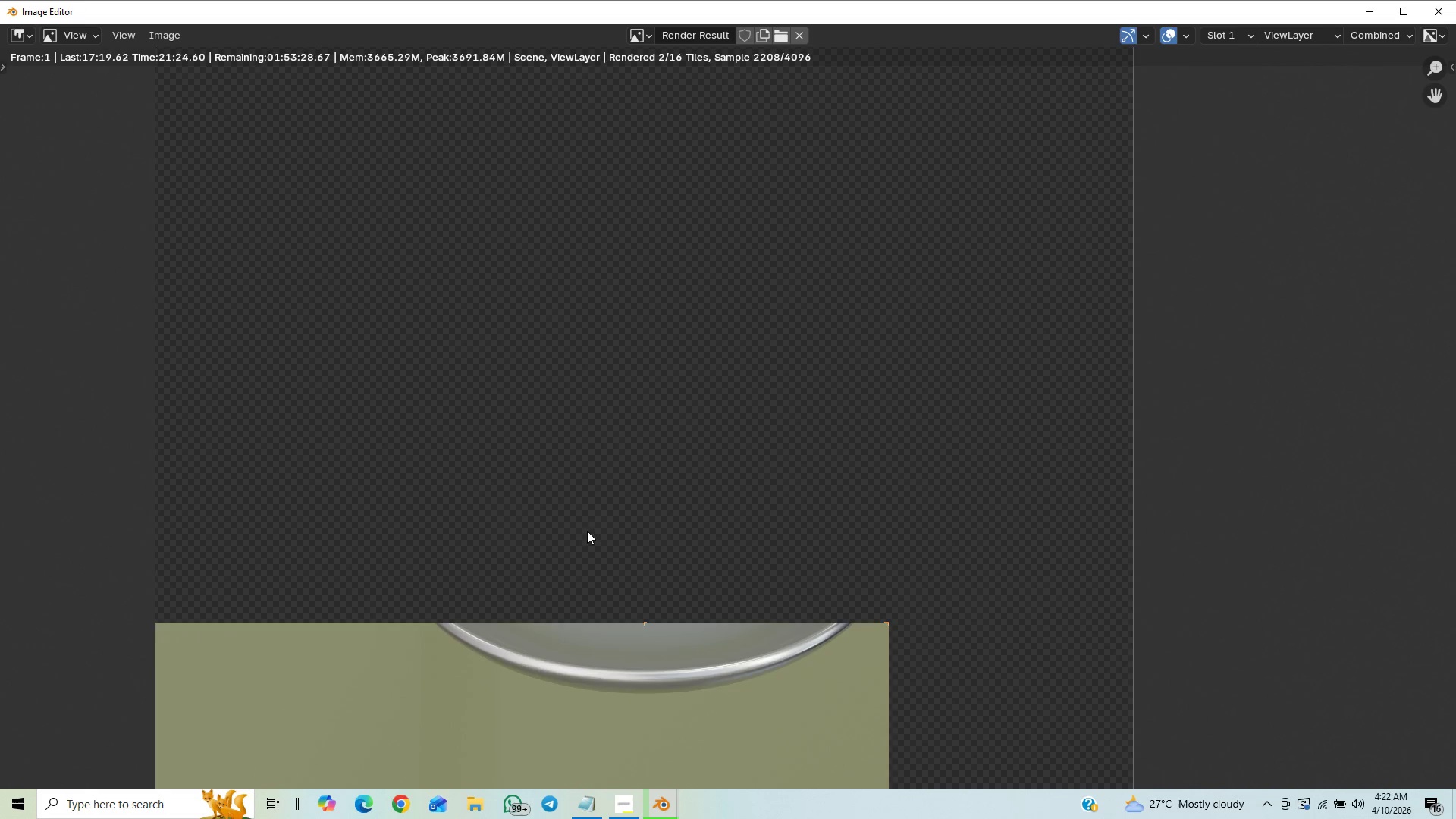 
scroll: coordinate [600, 520], scroll_direction: down, amount: 2.0
 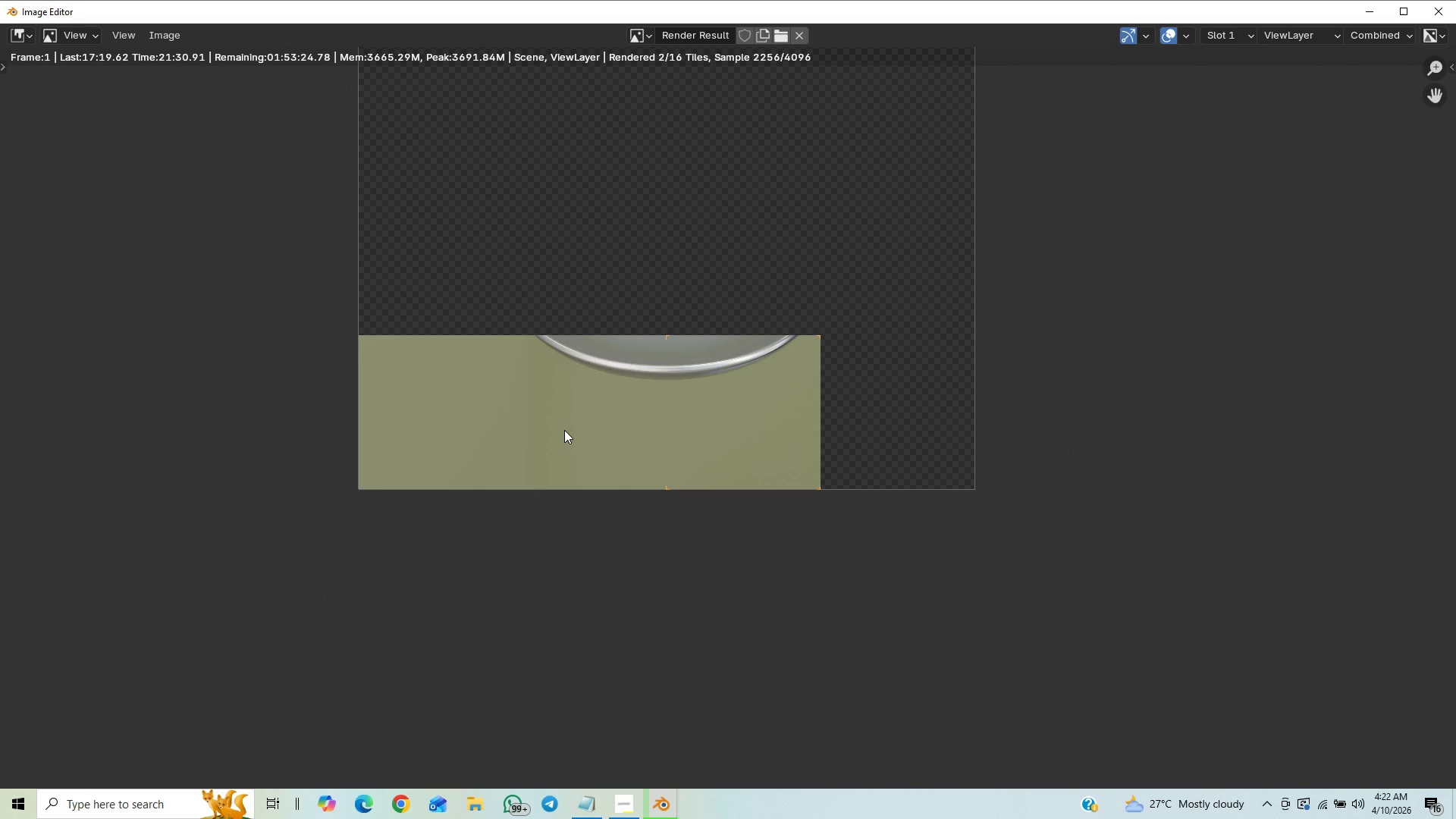 
wait(10.0)
 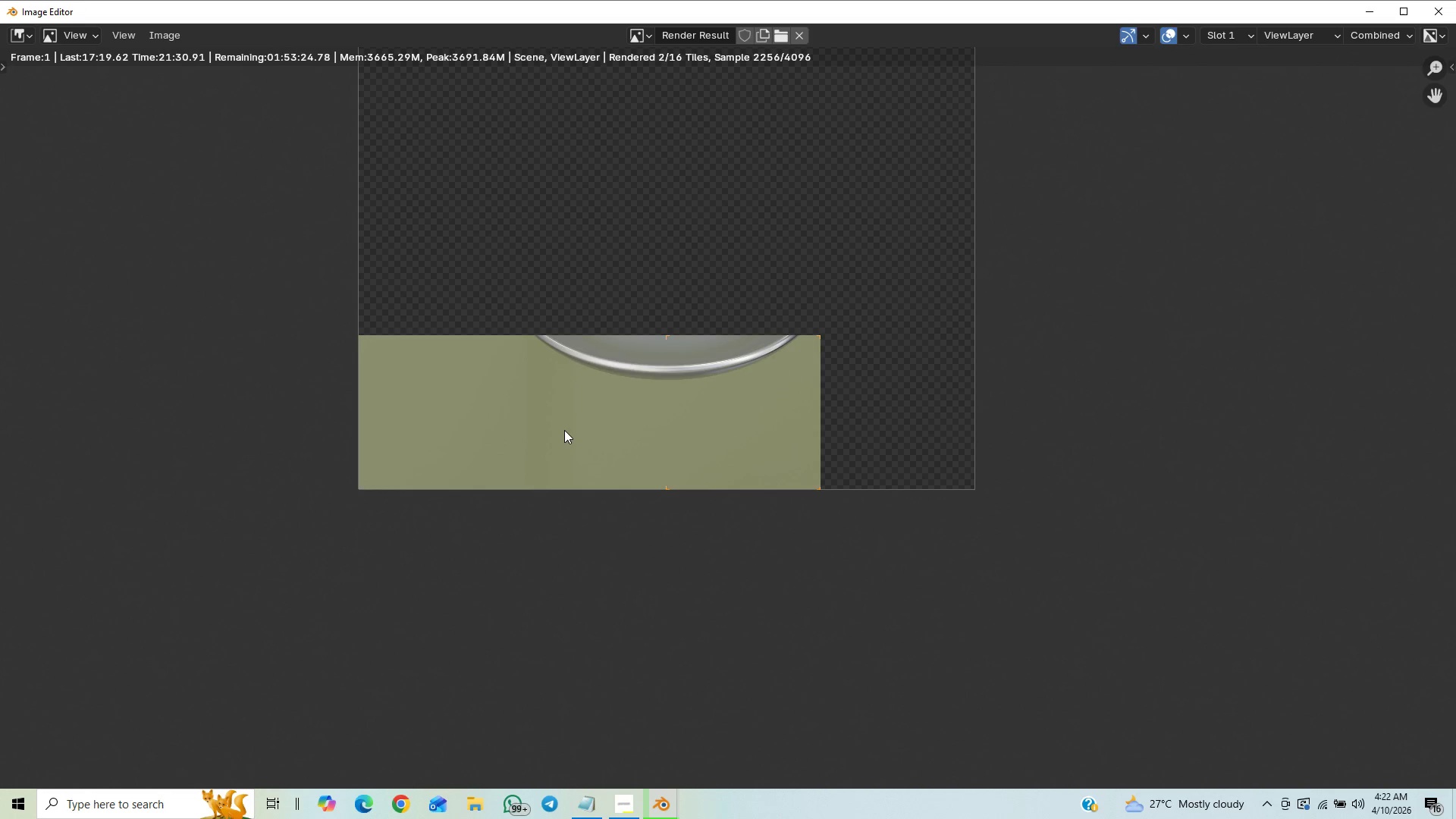 
scroll: coordinate [817, 423], scroll_direction: down, amount: 3.0
 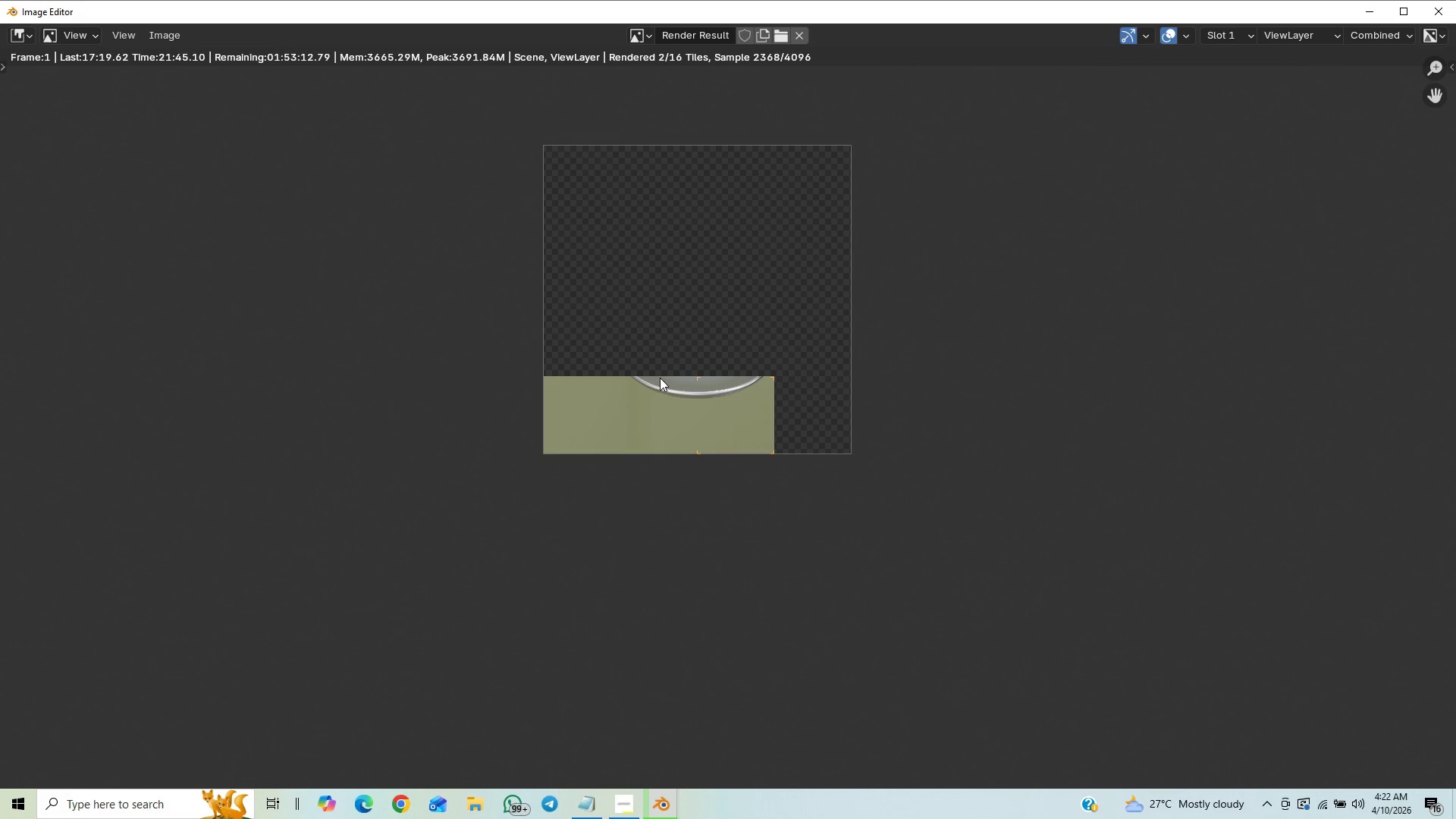 
wait(13.58)
 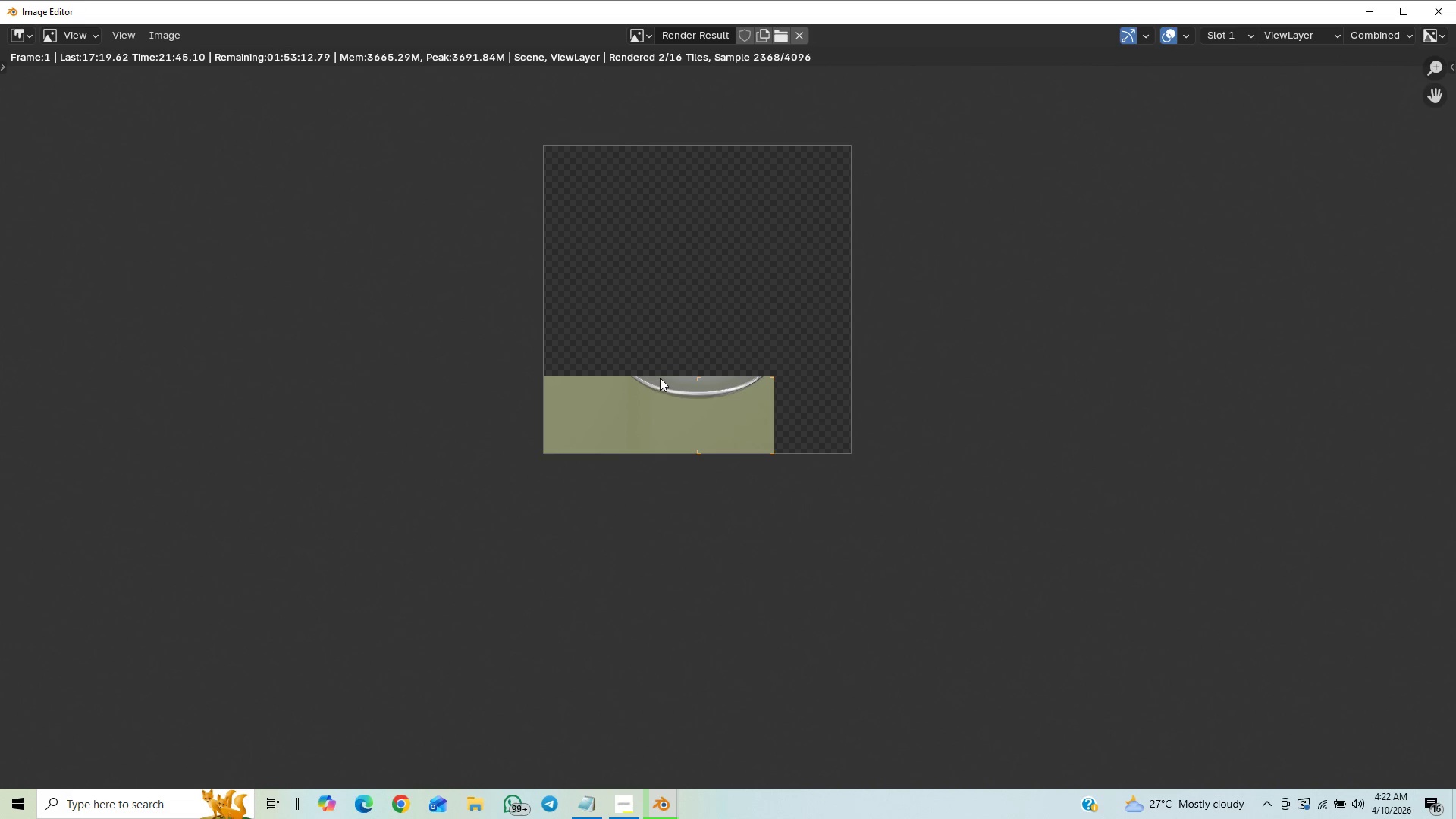 
scroll: coordinate [659, 400], scroll_direction: up, amount: 3.0
 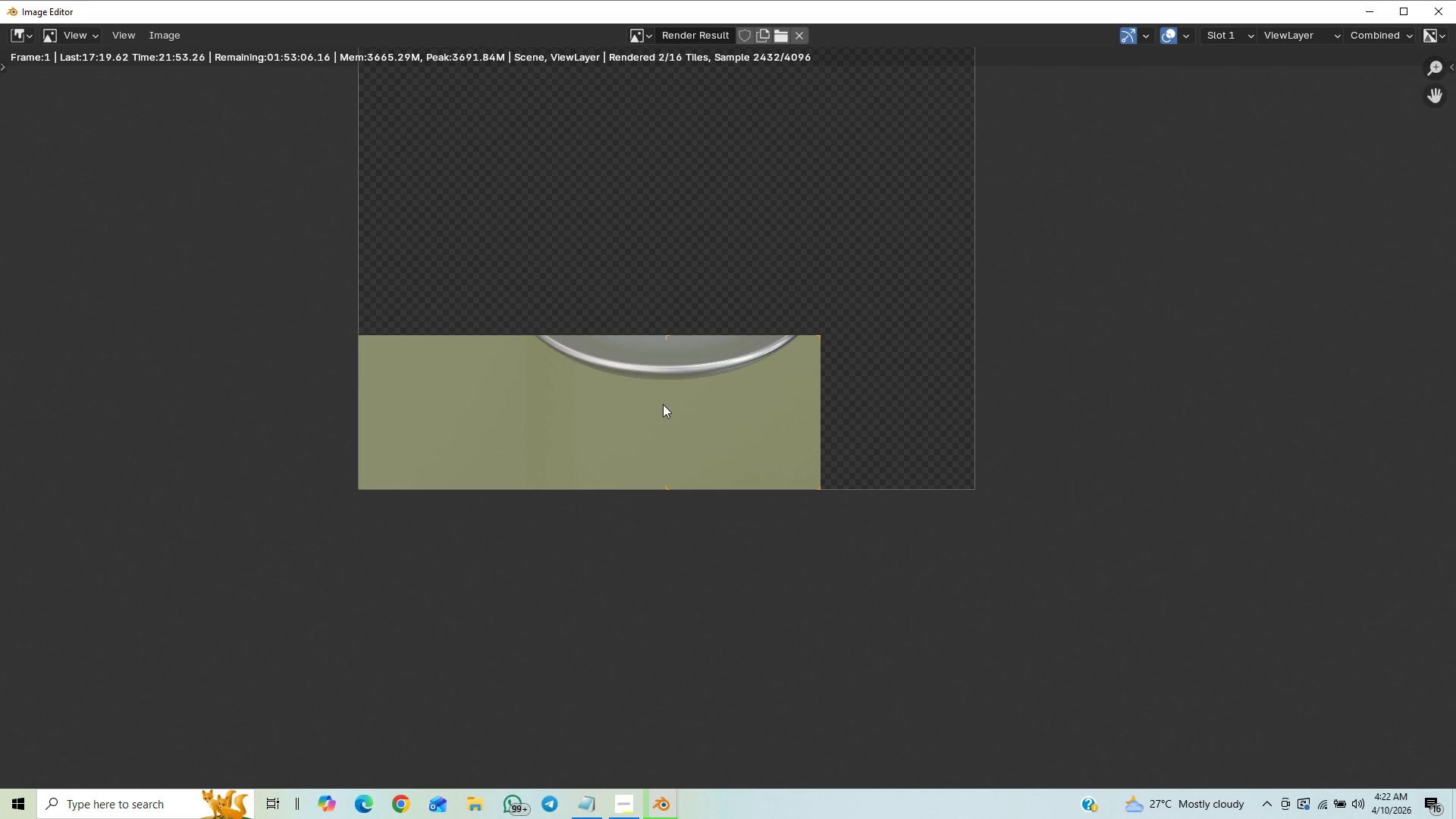 
scroll: coordinate [971, 377], scroll_direction: down, amount: 5.0
 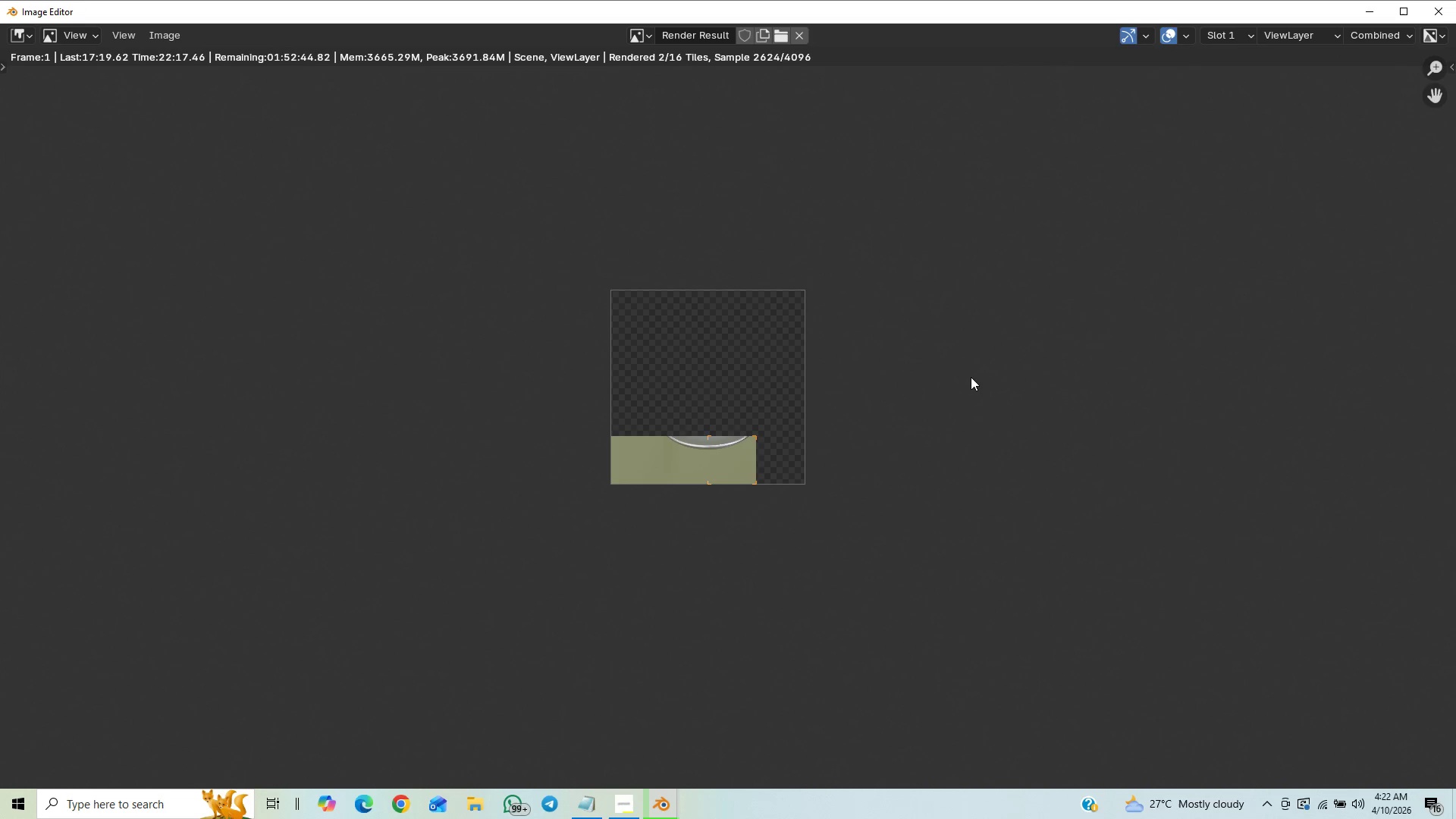 
wait(21.77)
 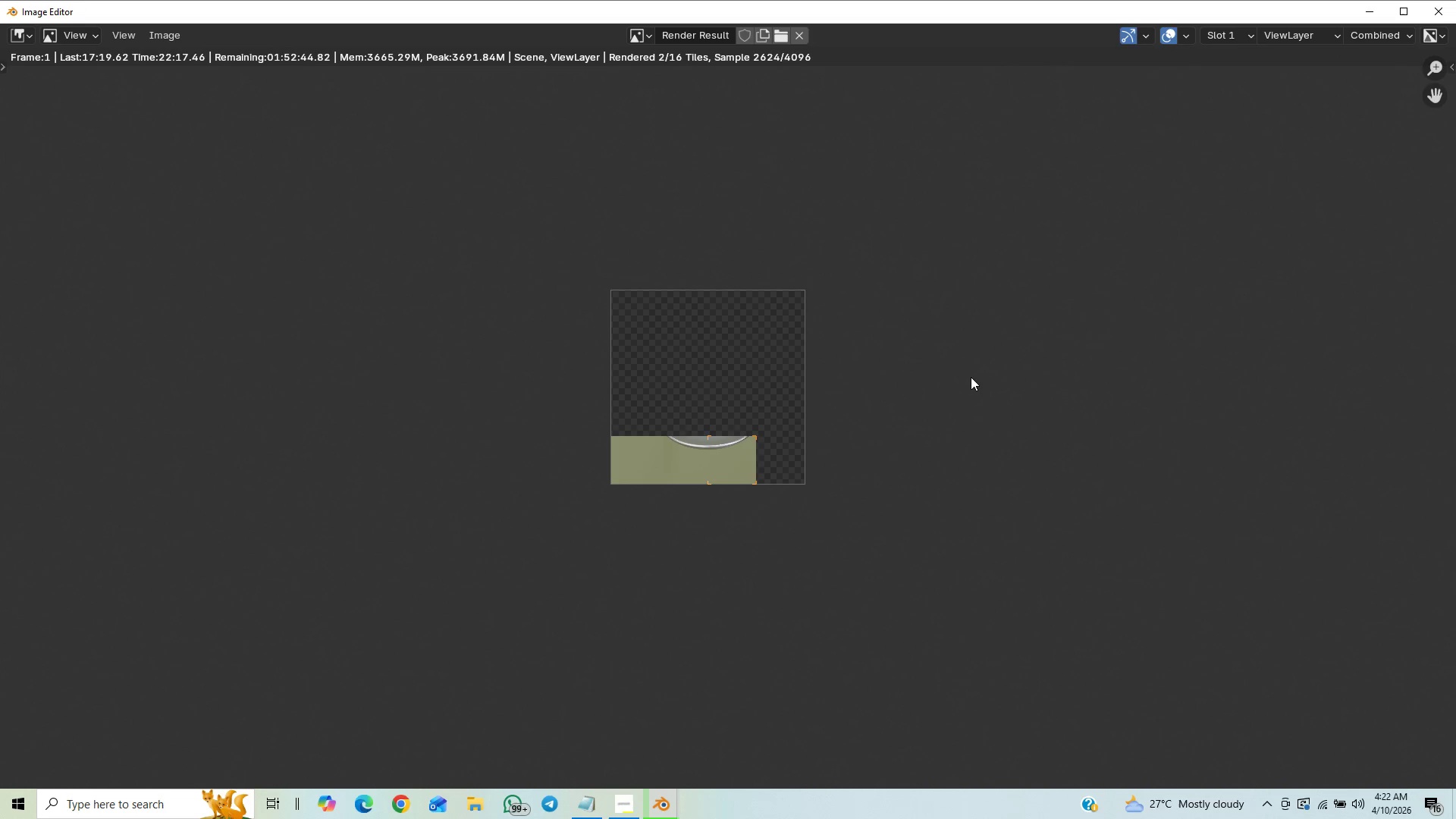 
scroll: coordinate [1025, 439], scroll_direction: down, amount: 1.0
 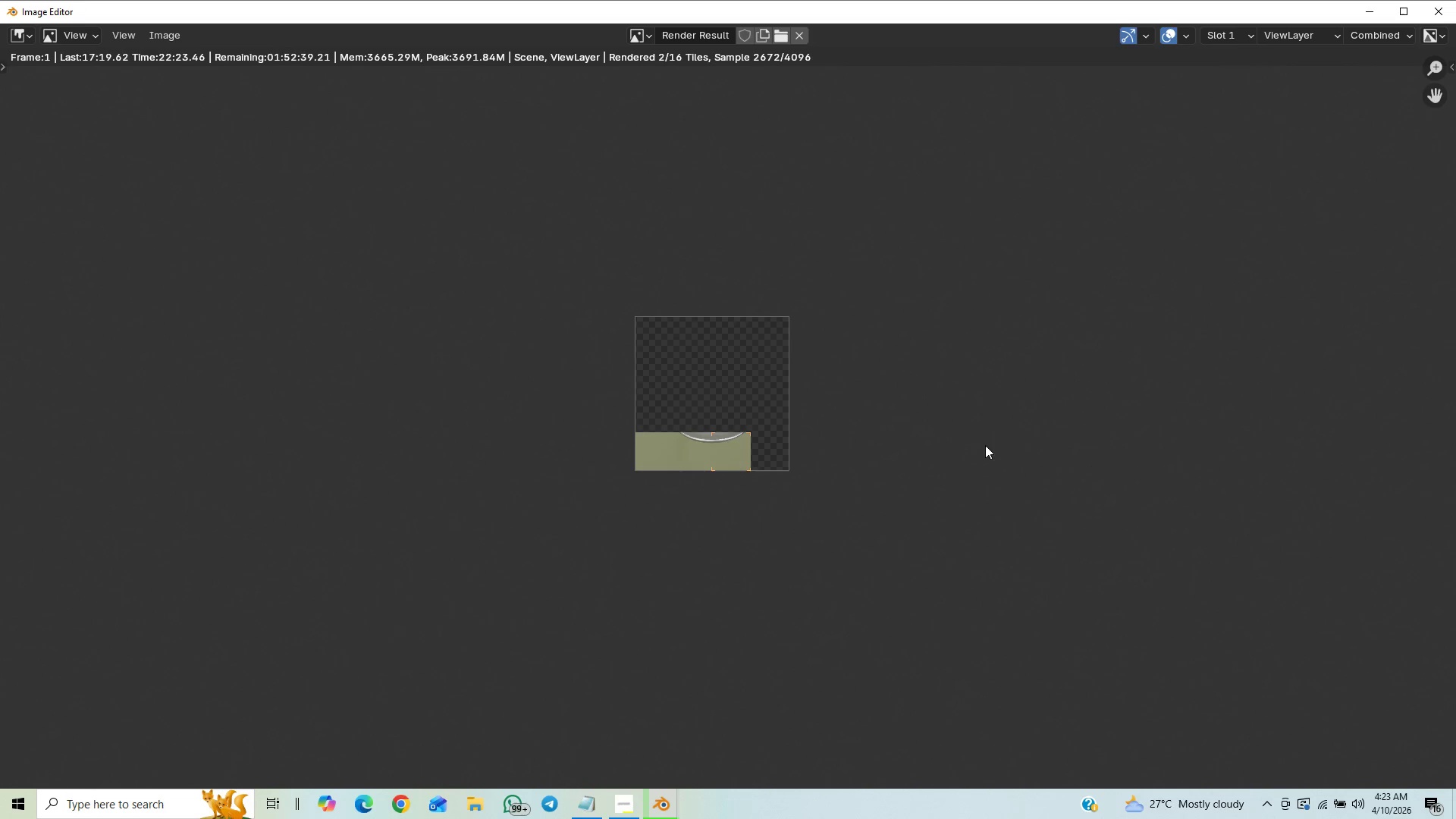 
scroll: coordinate [932, 379], scroll_direction: up, amount: 3.0
 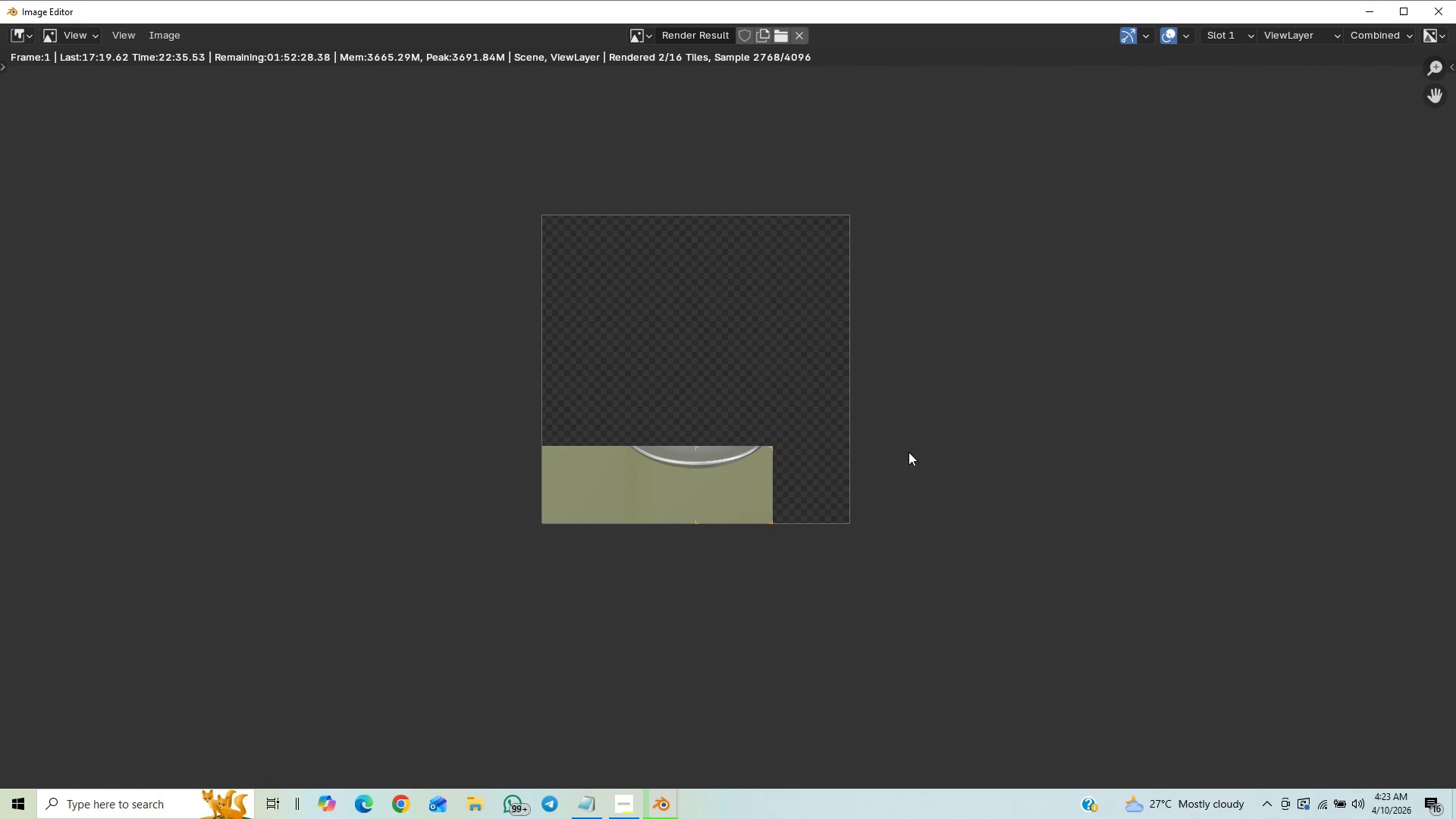 
wait(13.12)
 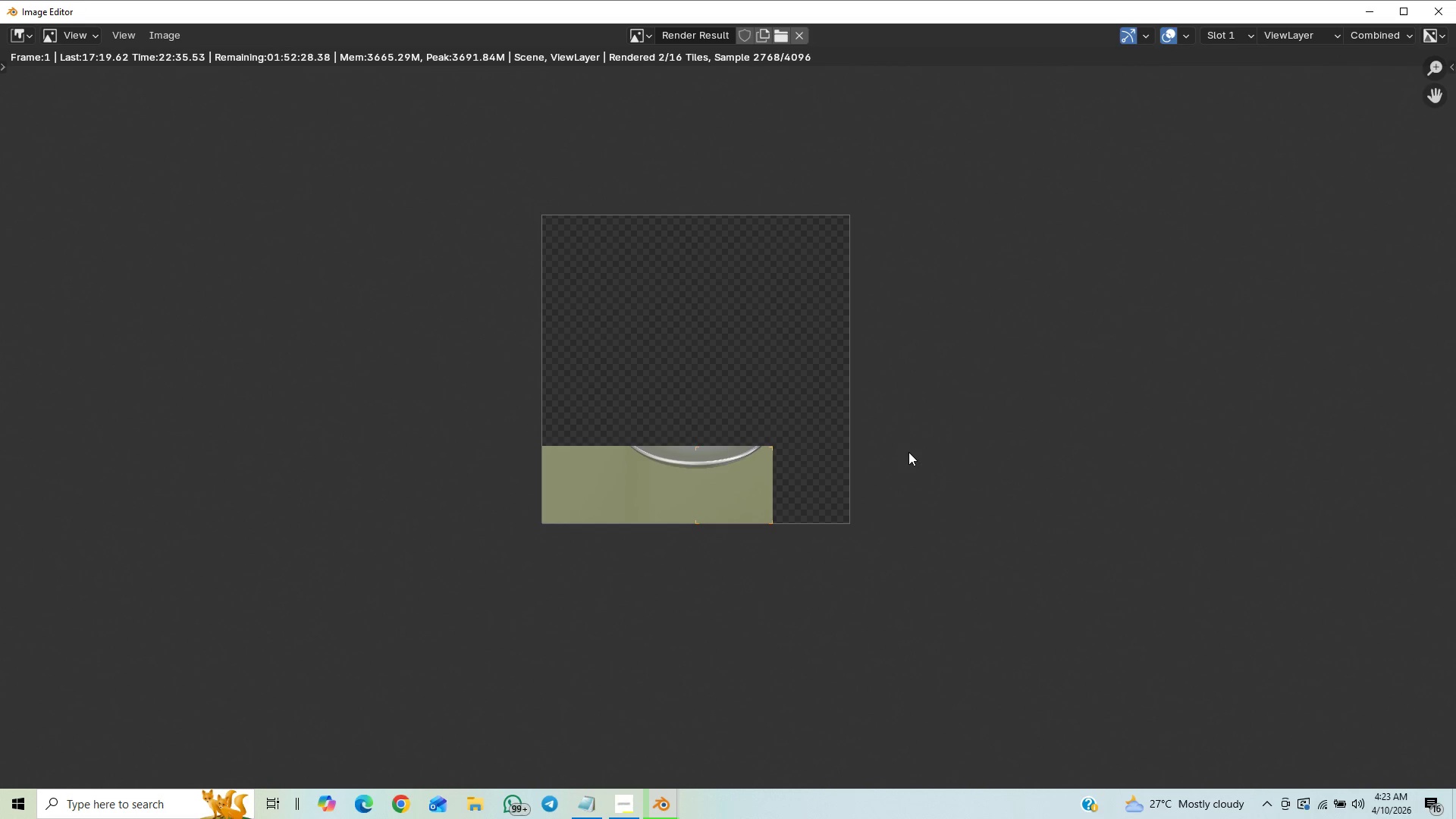 
scroll: coordinate [956, 460], scroll_direction: up, amount: 2.0
 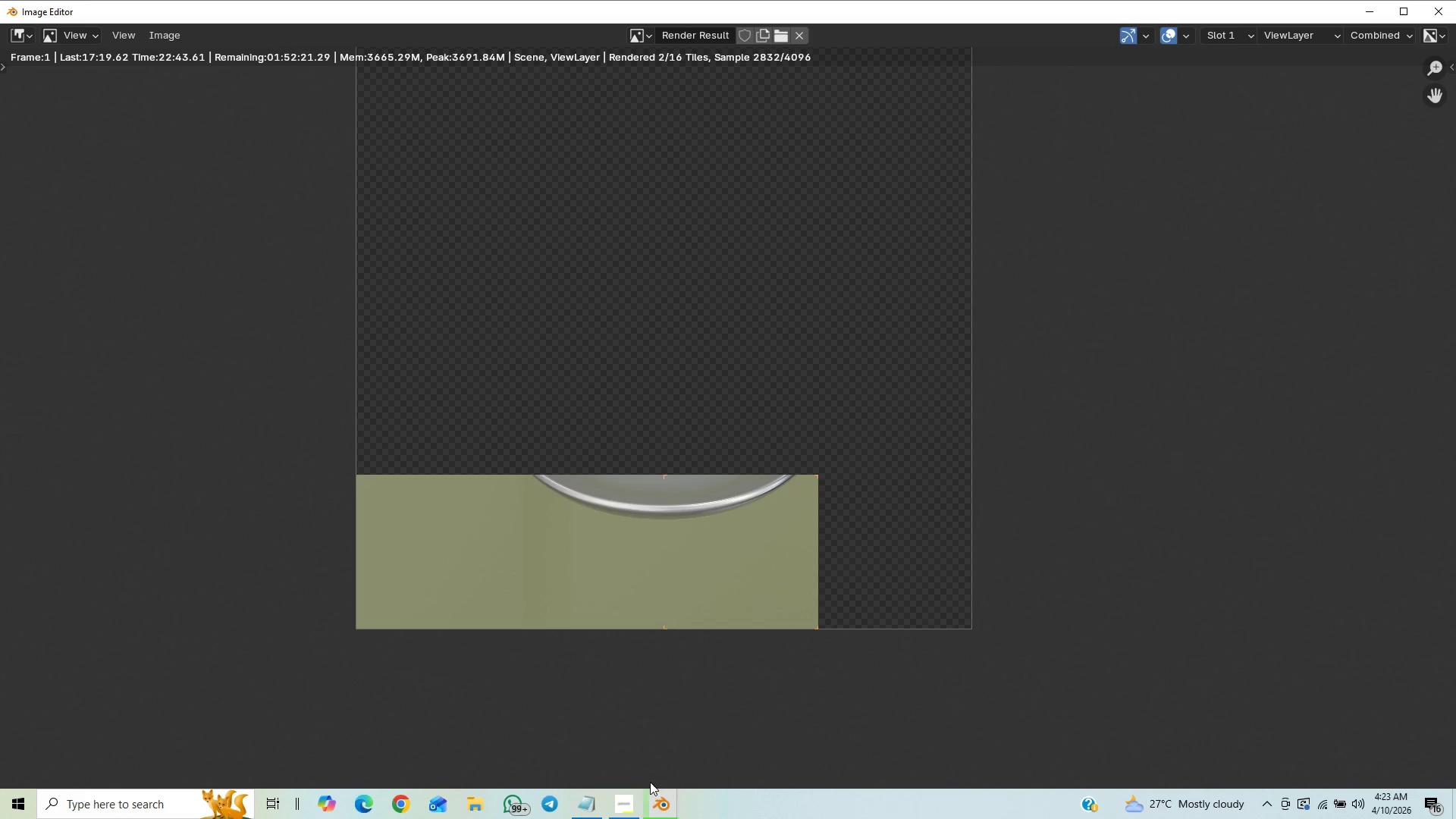 
left_click([629, 811])